 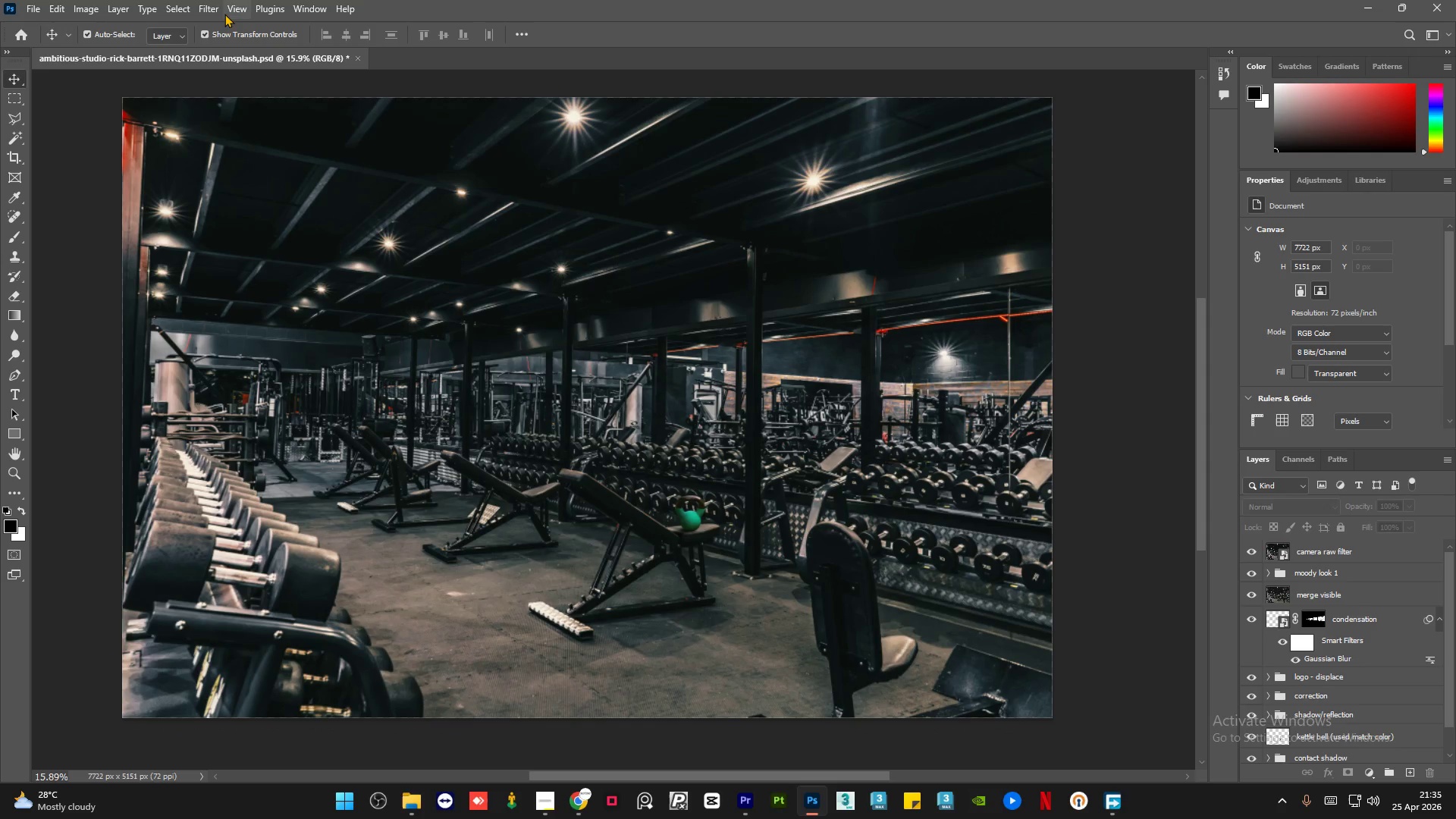 
left_click([1368, 554])
 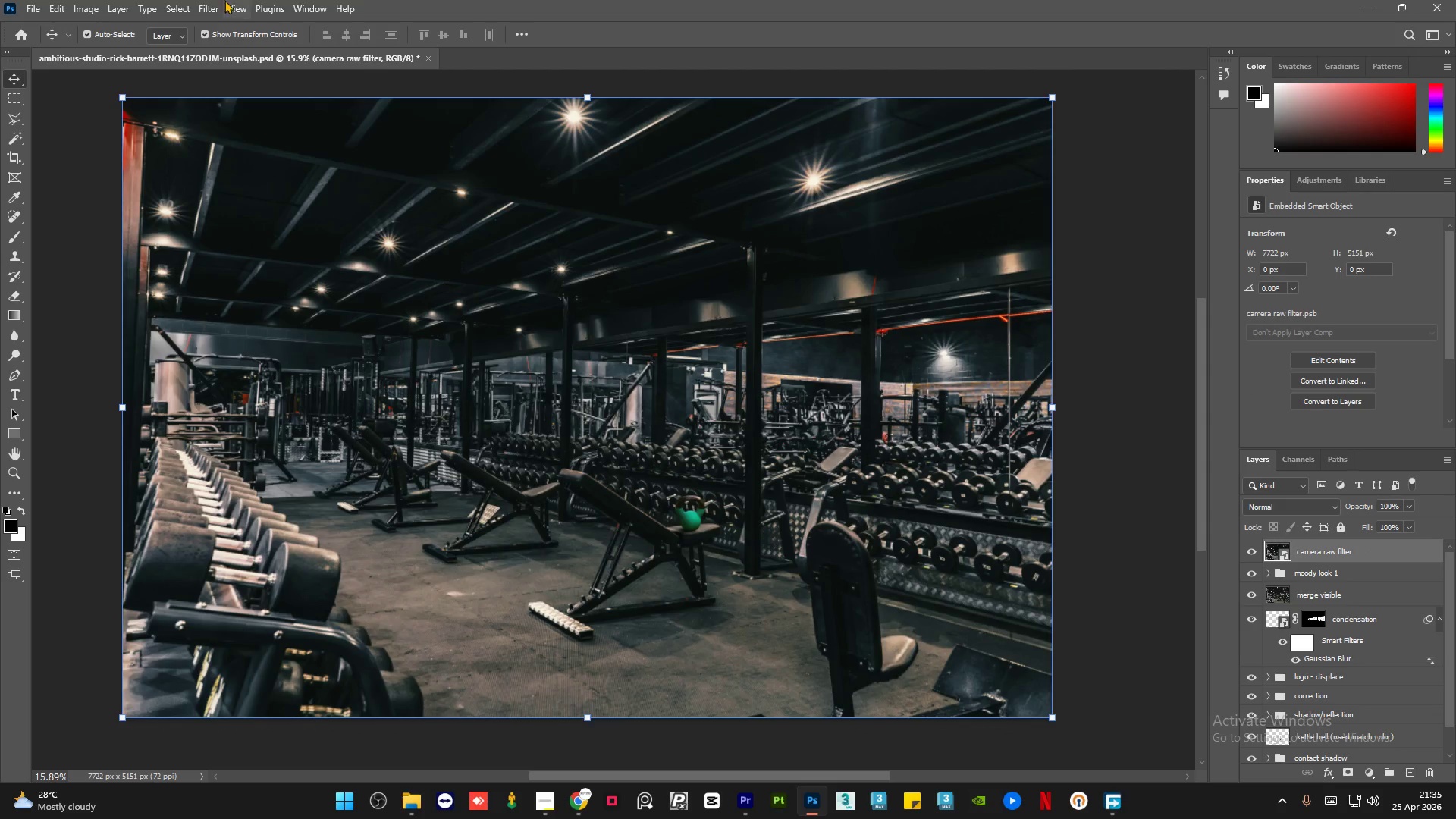 
left_click([209, 0])
 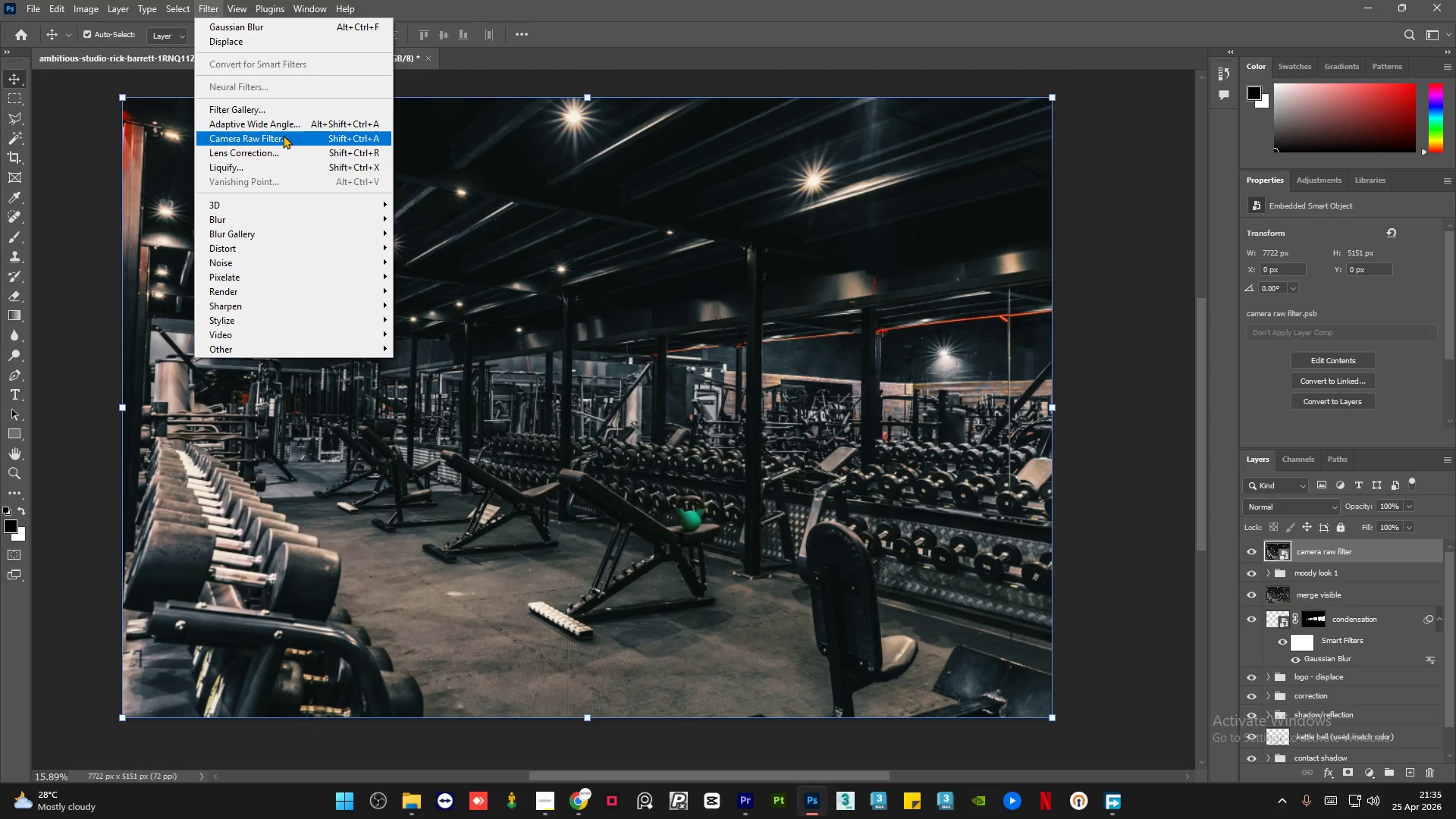 
left_click([284, 136])
 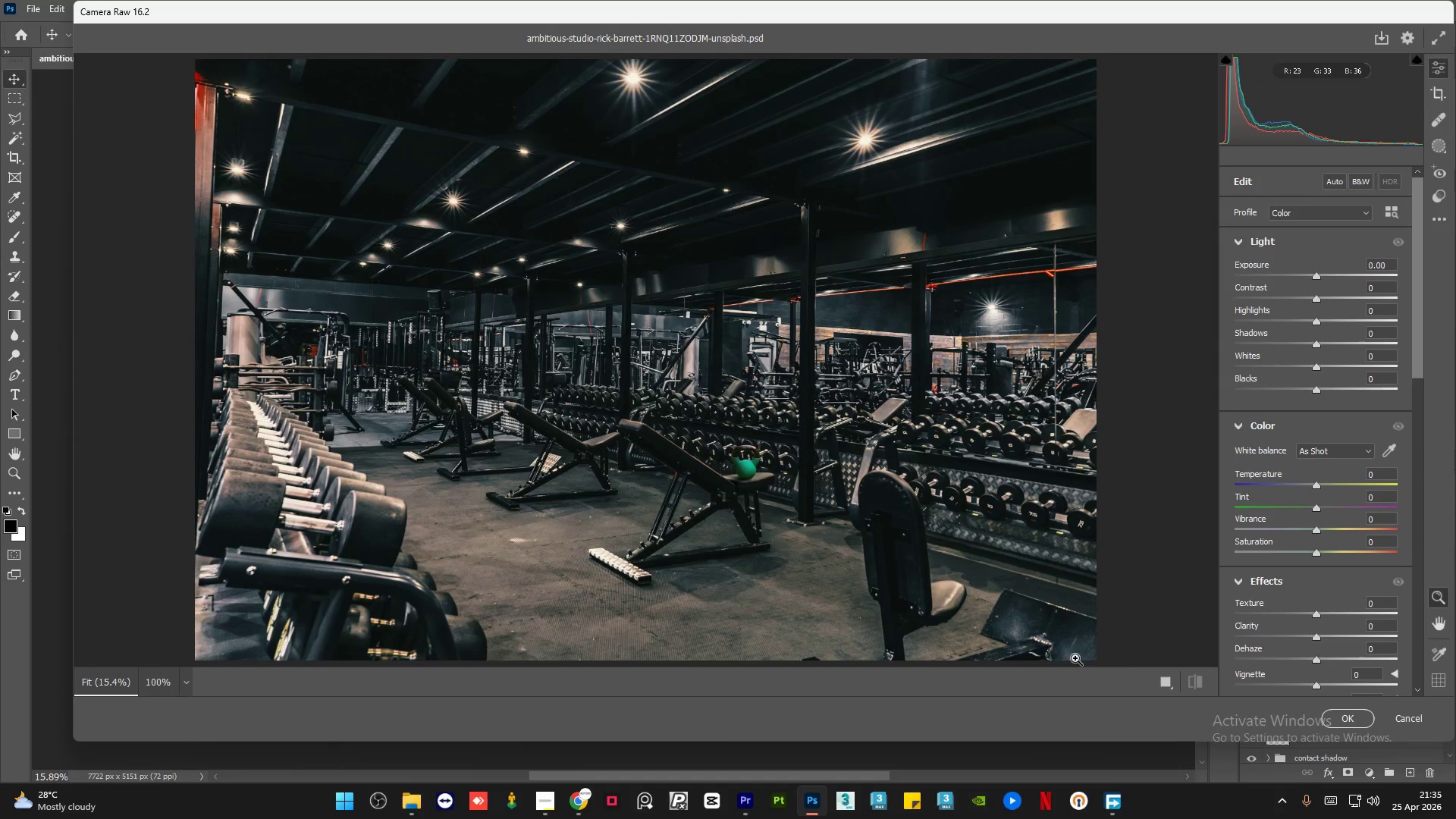 
left_click([1161, 686])
 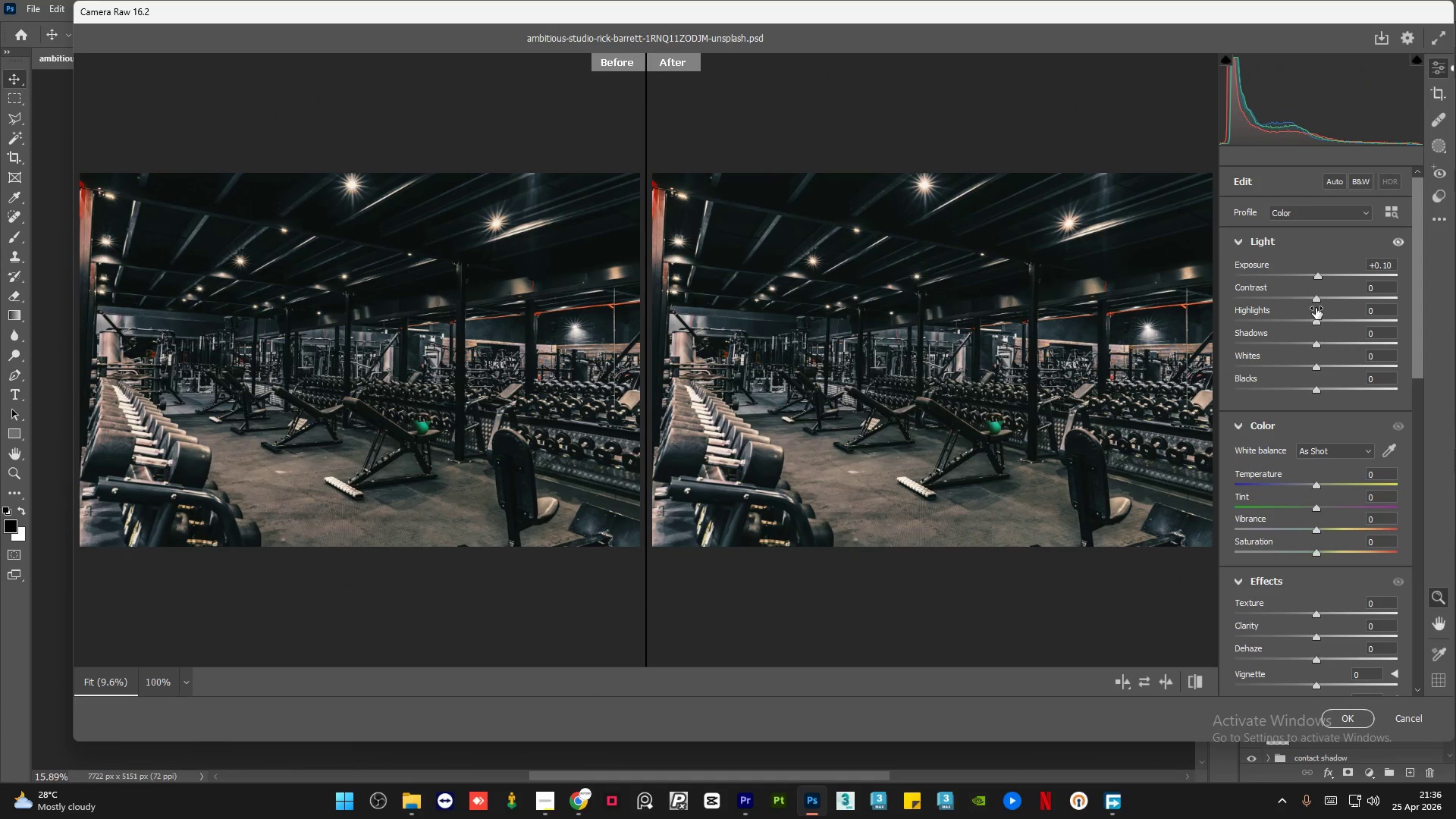 
wait(7.7)
 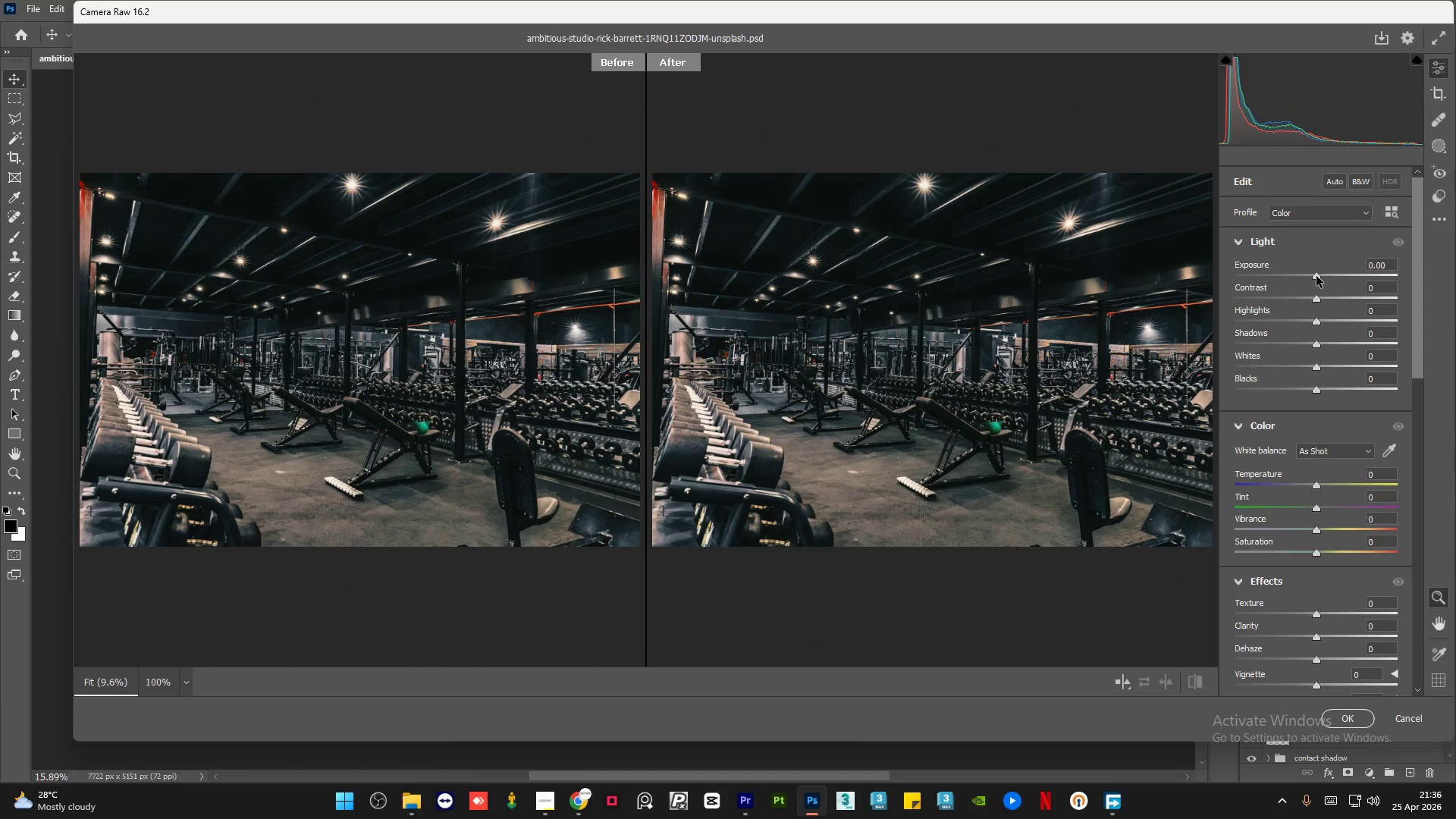 
left_click([1396, 244])
 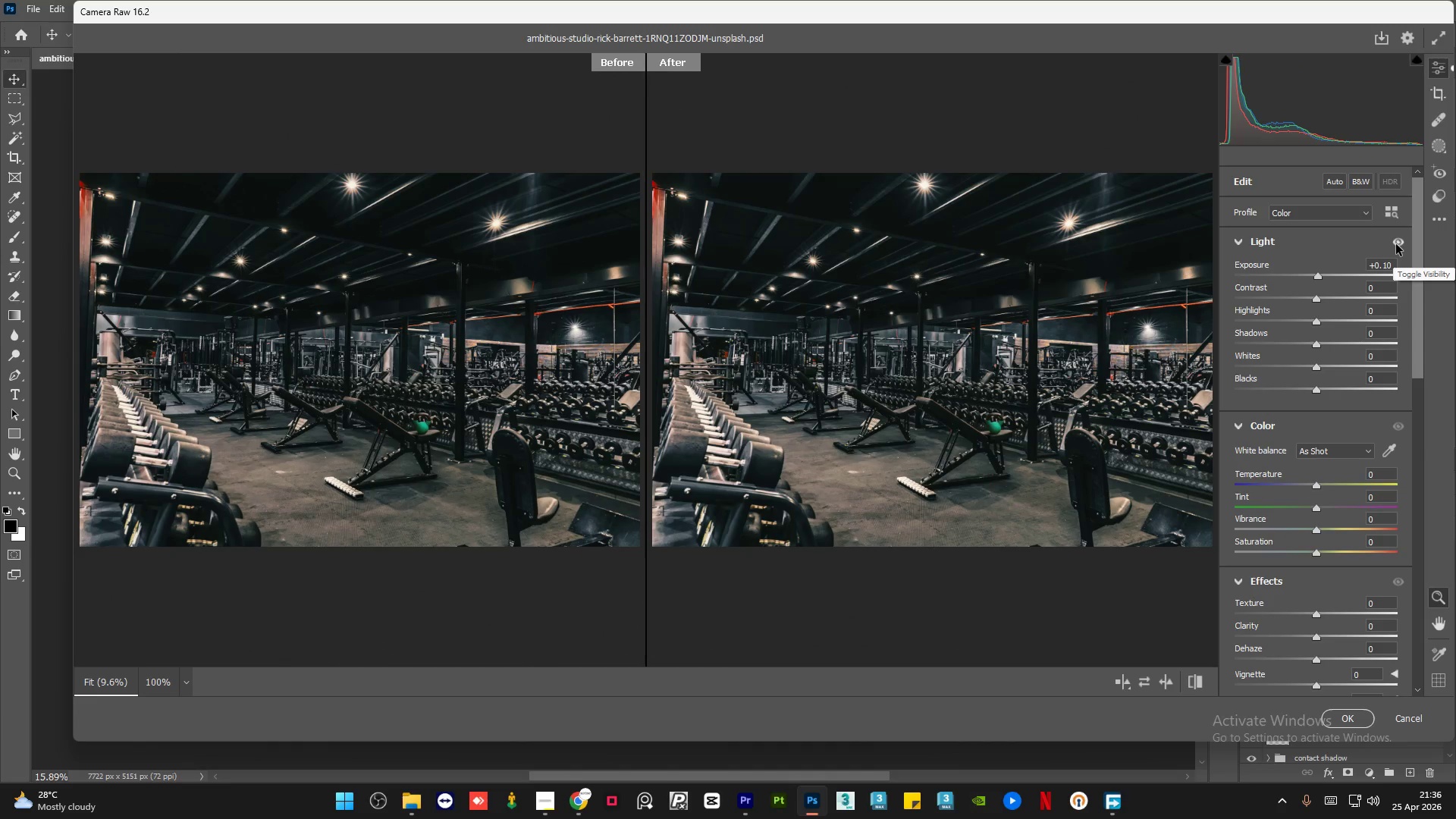 
left_click([1396, 244])
 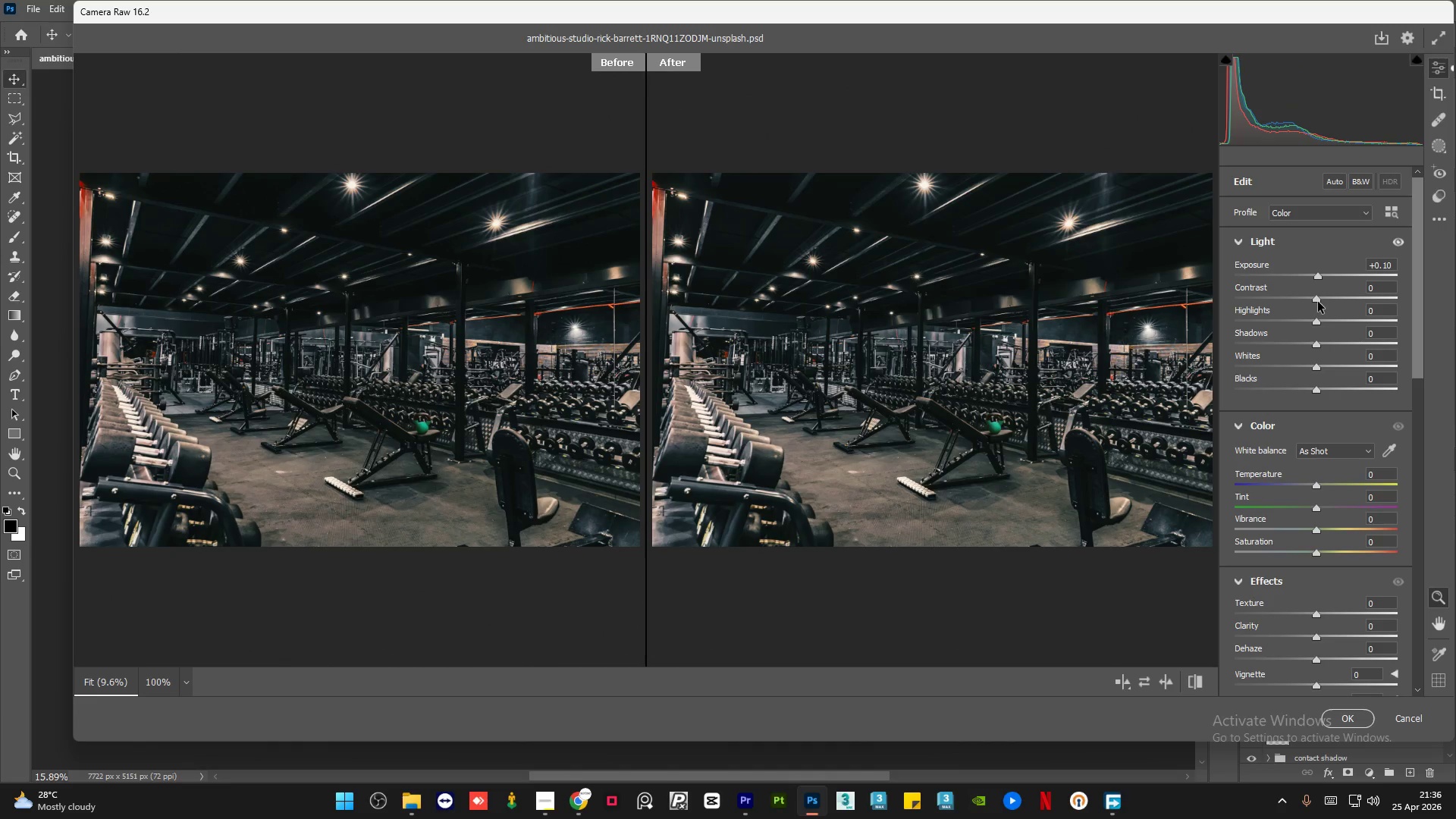 
left_click_drag(start_coordinate=[1316, 301], to_coordinate=[1324, 301])
 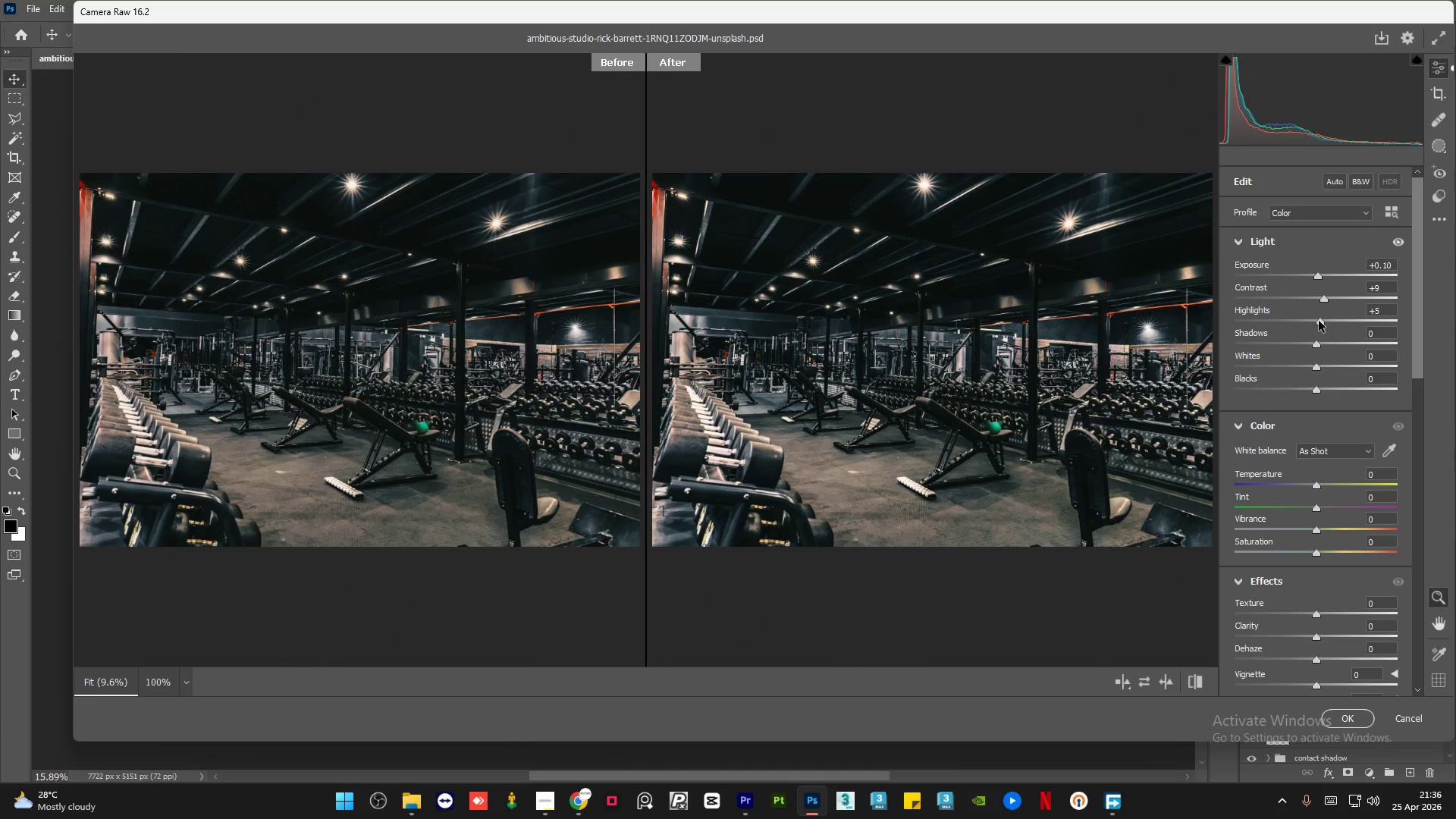 
wait(15.44)
 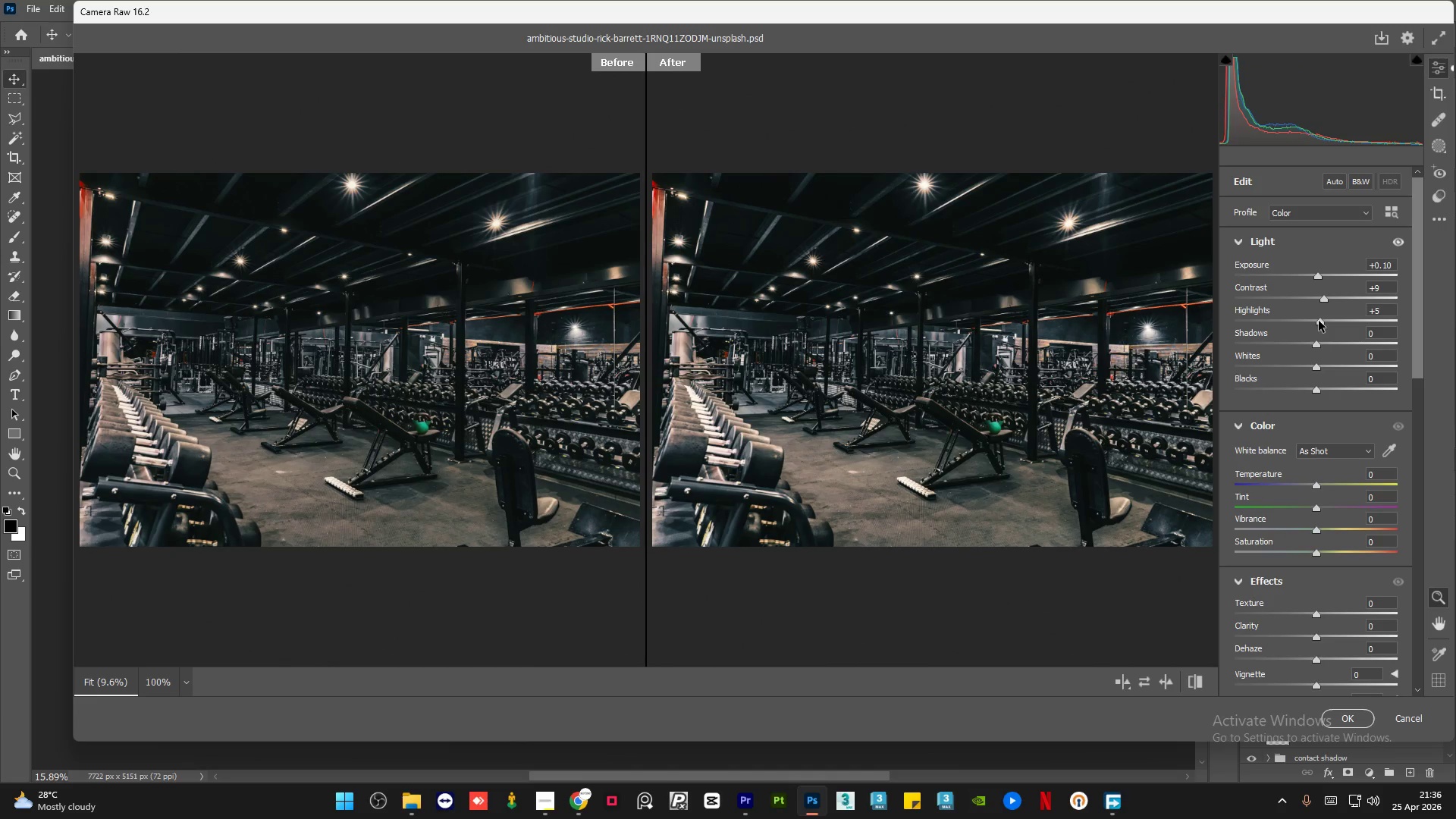 
left_click_drag(start_coordinate=[1318, 344], to_coordinate=[1307, 335])
 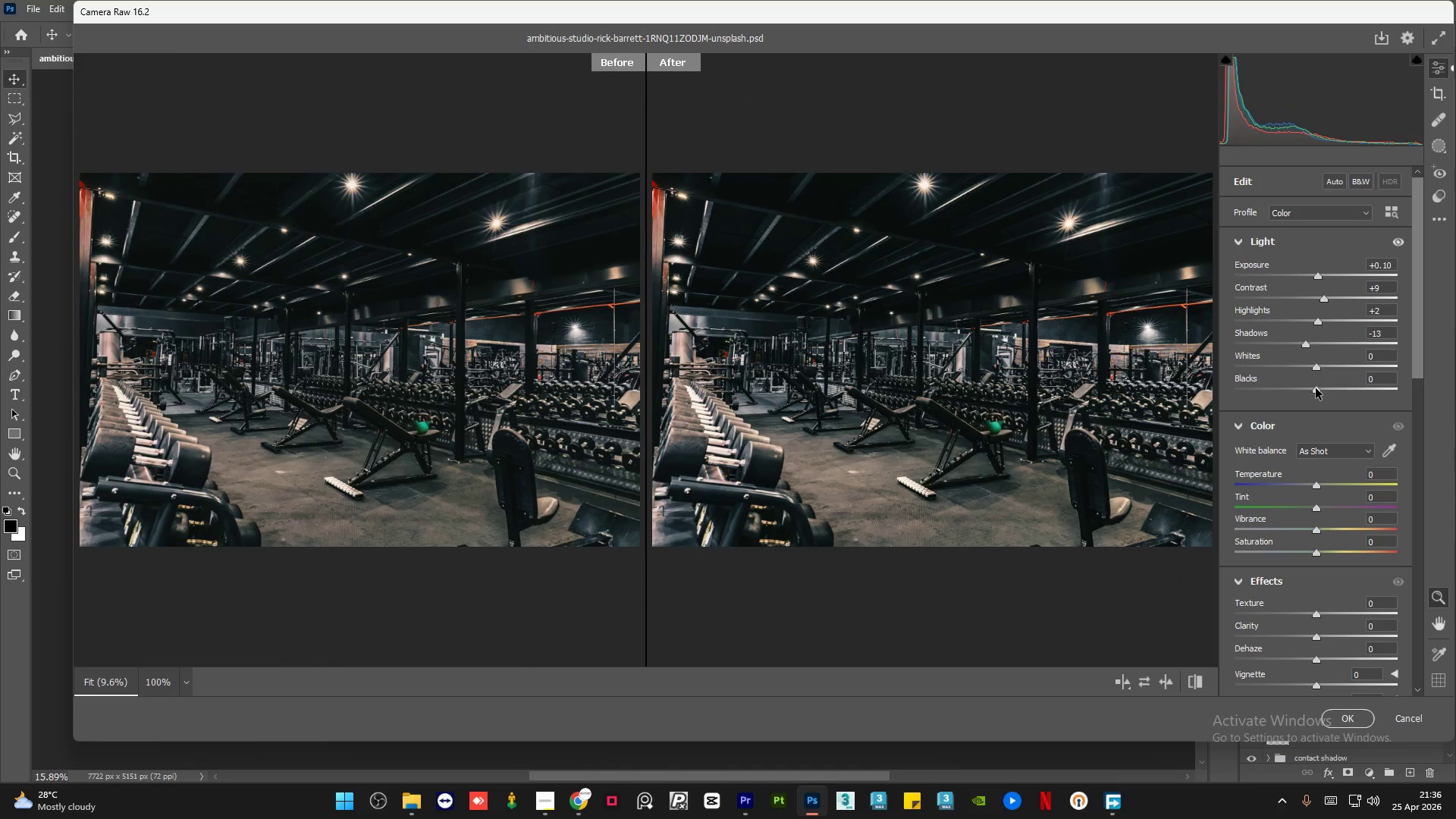 
left_click_drag(start_coordinate=[1315, 394], to_coordinate=[1311, 394])
 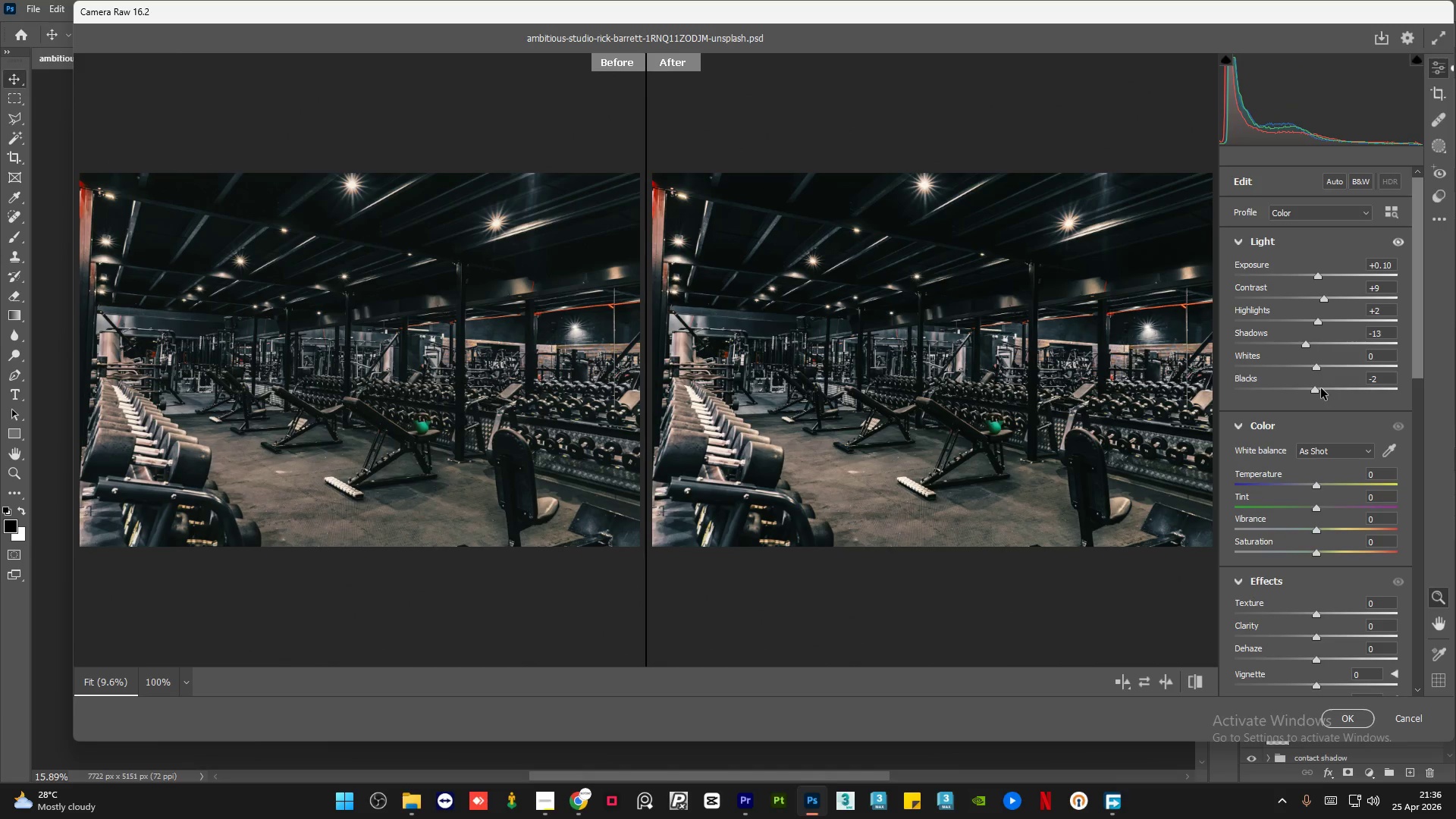 
left_click_drag(start_coordinate=[1416, 346], to_coordinate=[1420, 375])
 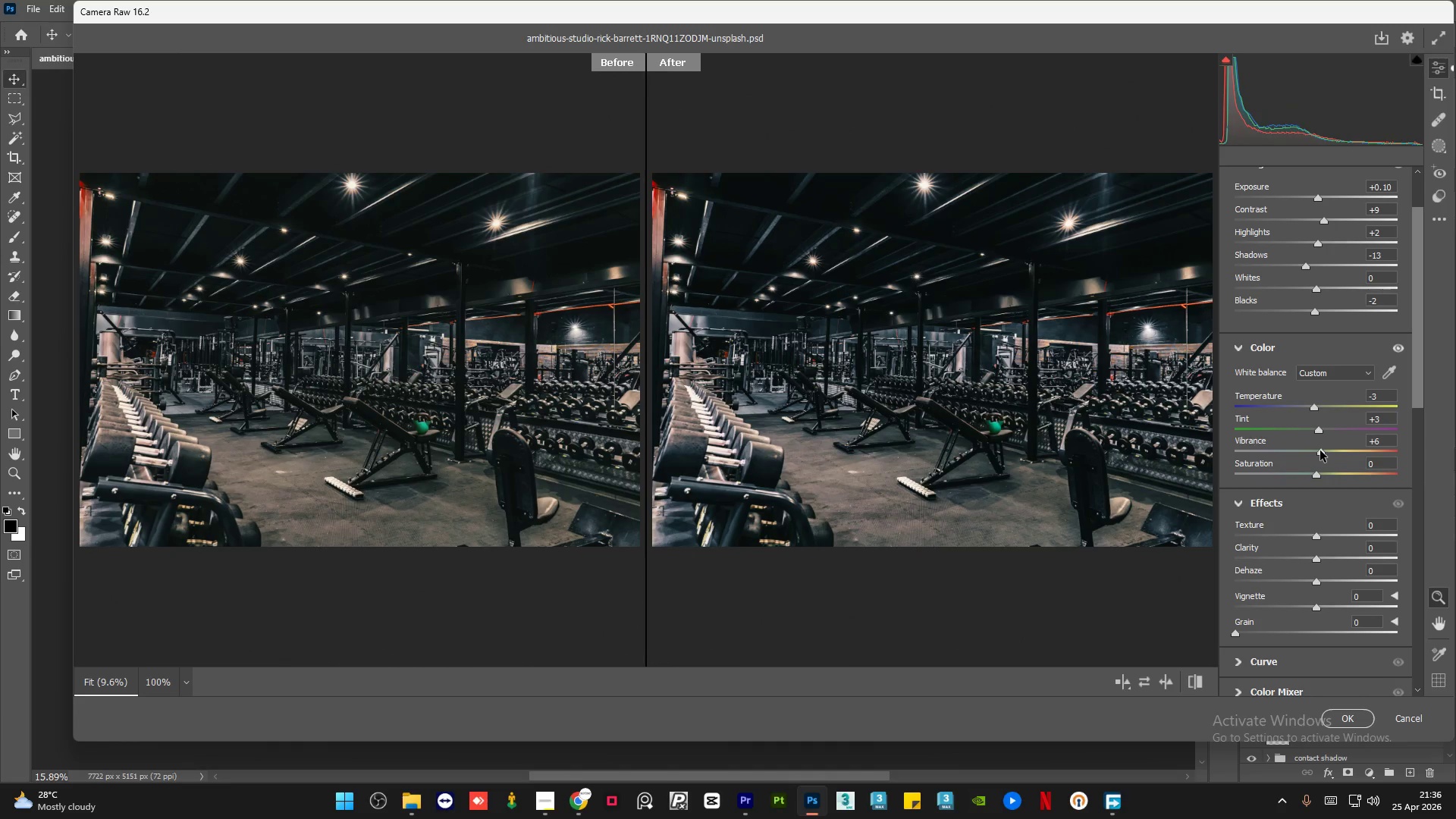 
wait(19.34)
 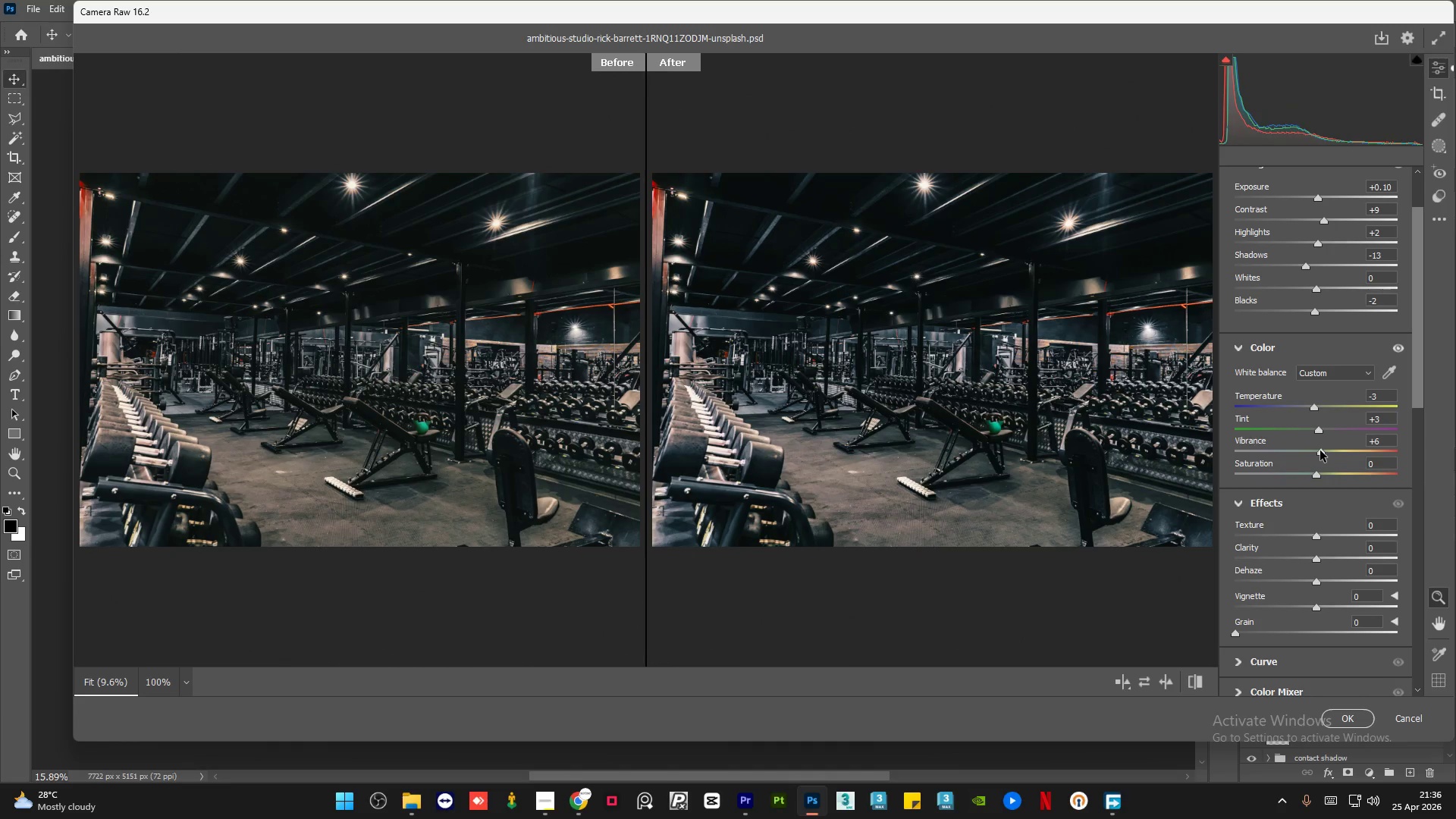 
left_click_drag(start_coordinate=[1419, 375], to_coordinate=[1408, 450])
 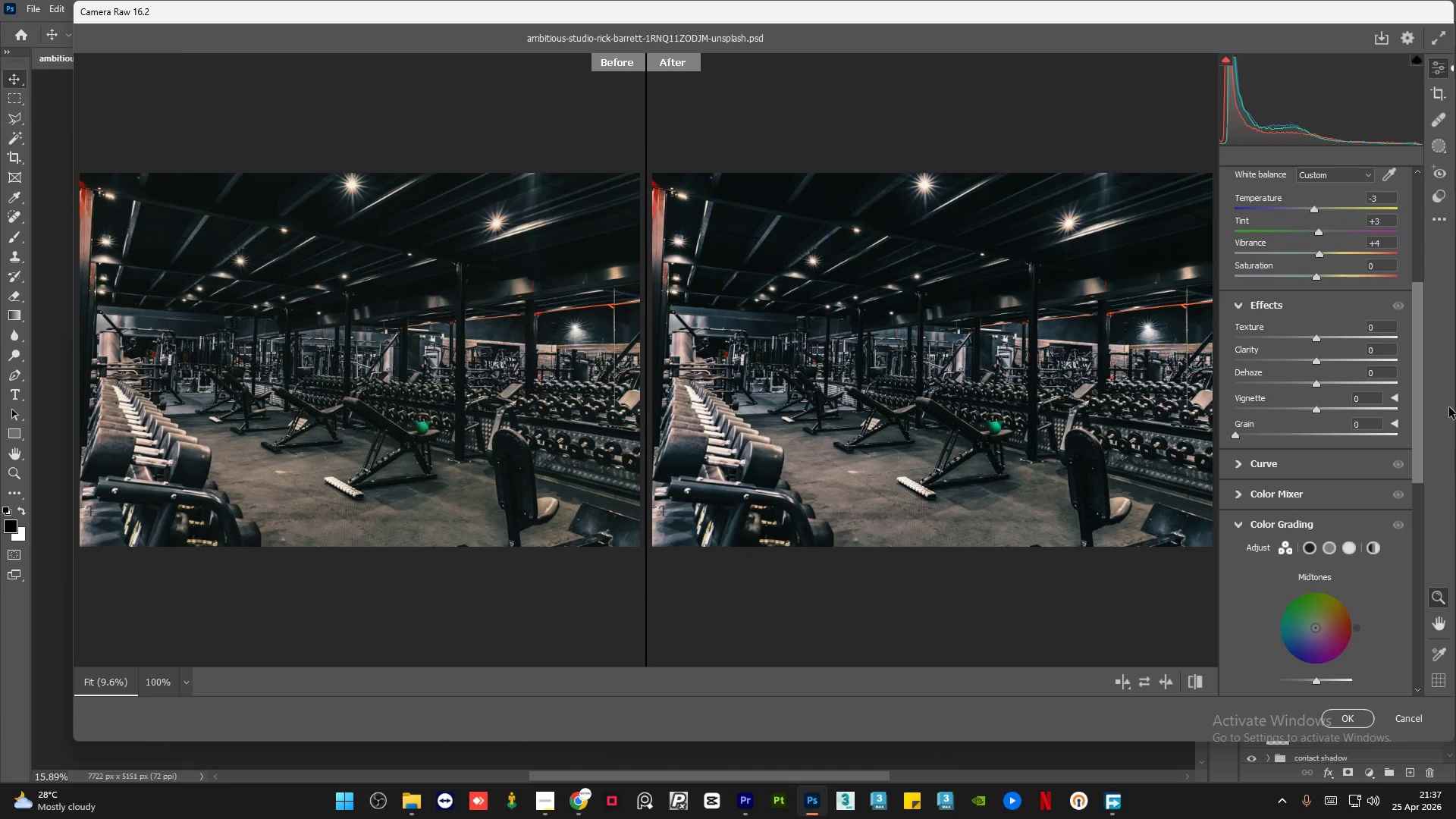 
wait(40.89)
 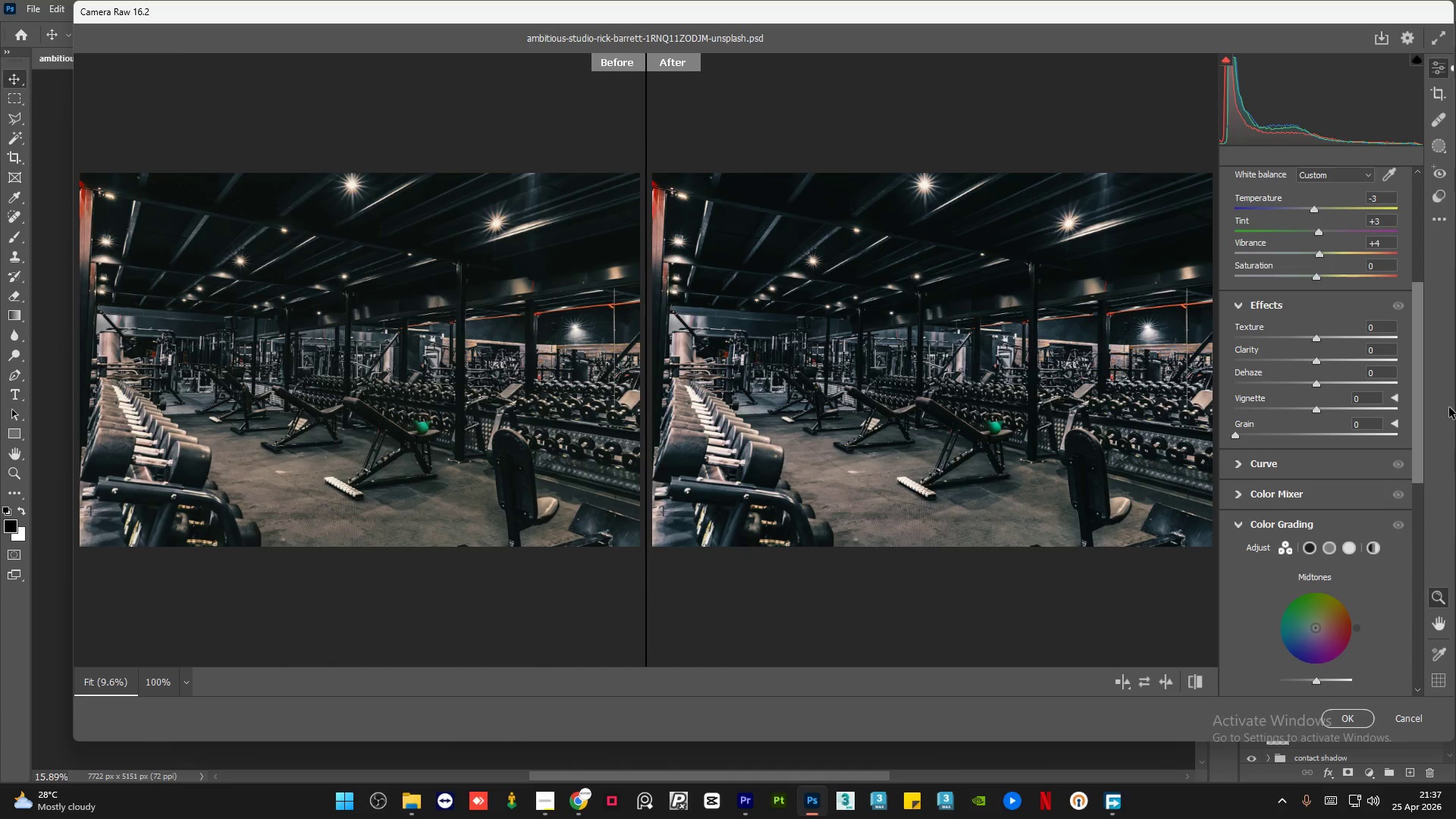 
left_click_drag(start_coordinate=[1316, 409], to_coordinate=[1297, 412])
 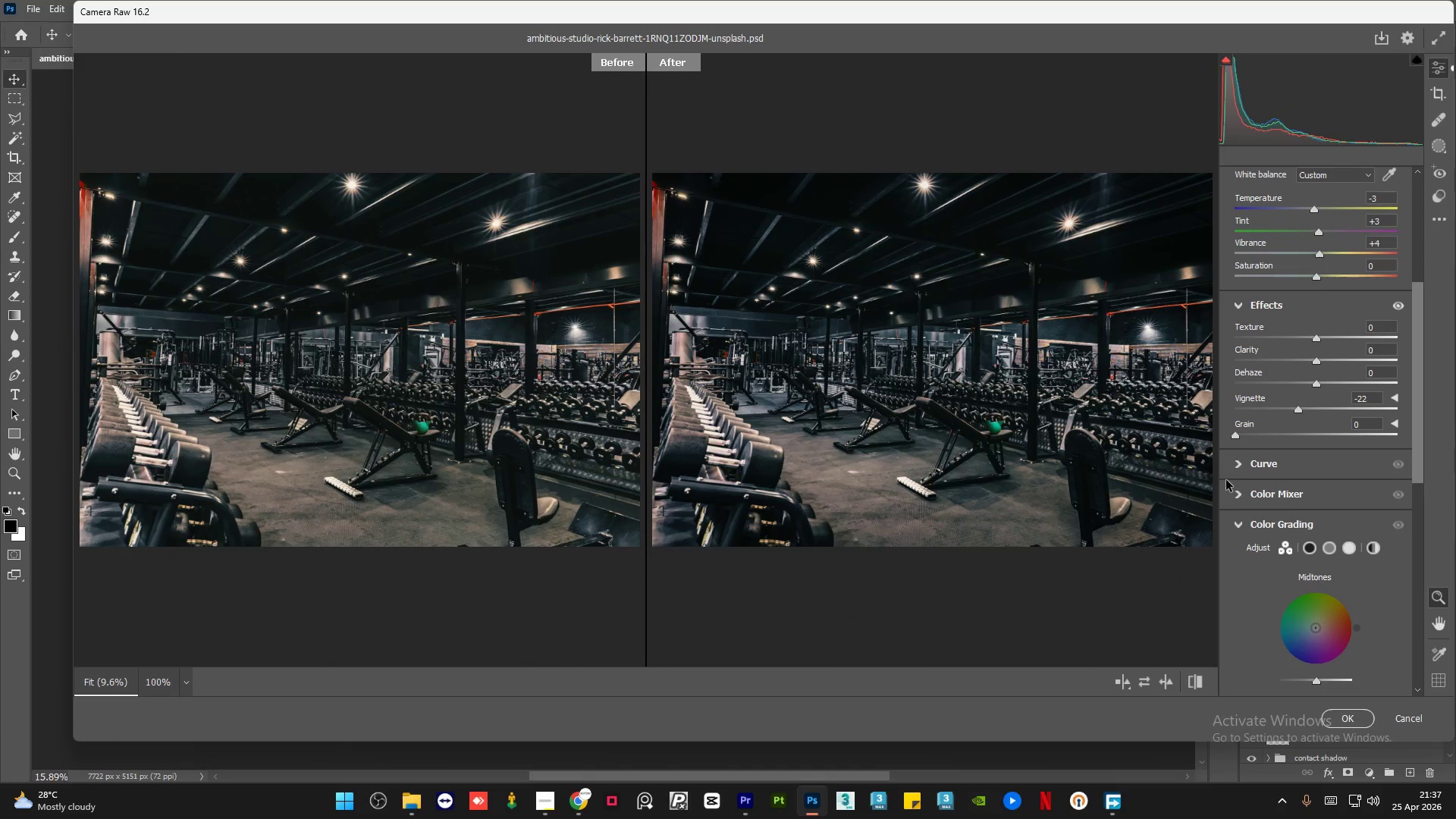 
left_click([1239, 470])